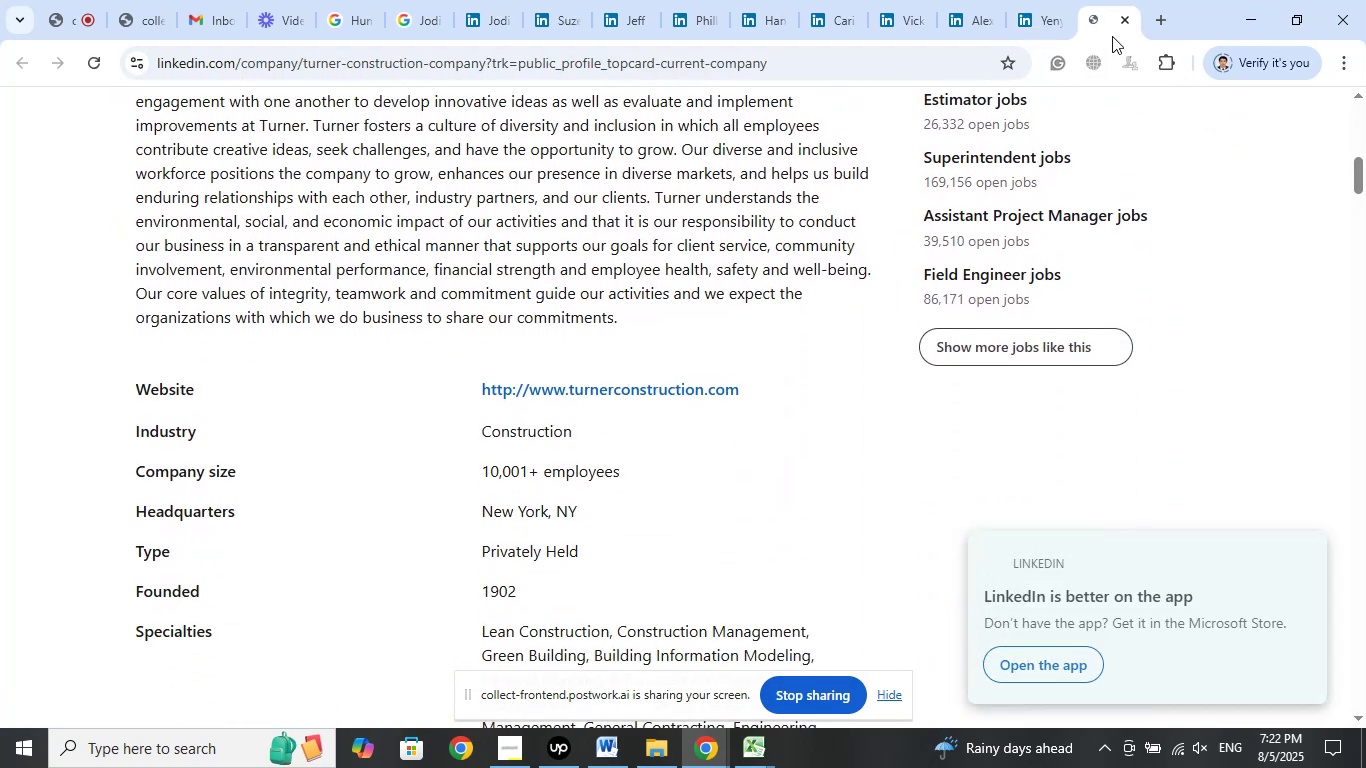 
left_click([1122, 24])
 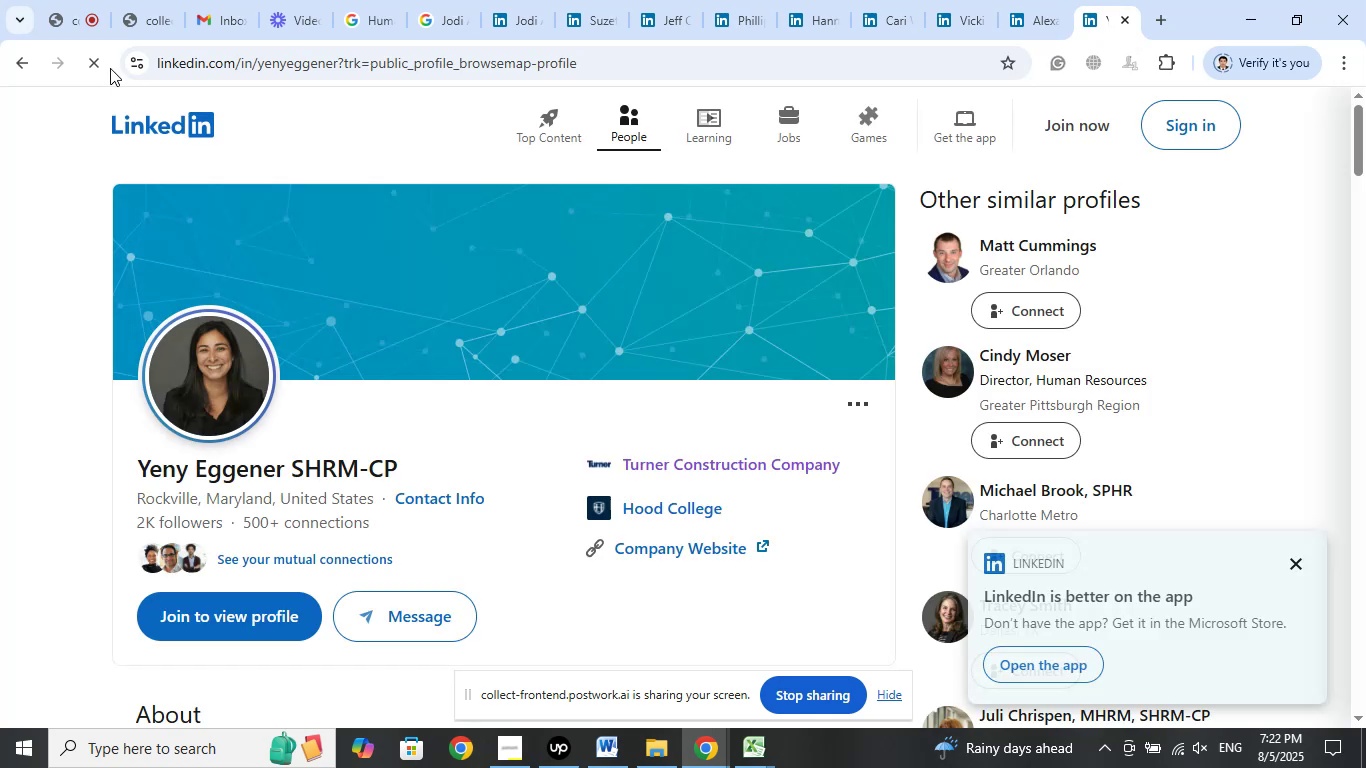 
left_click([24, 62])
 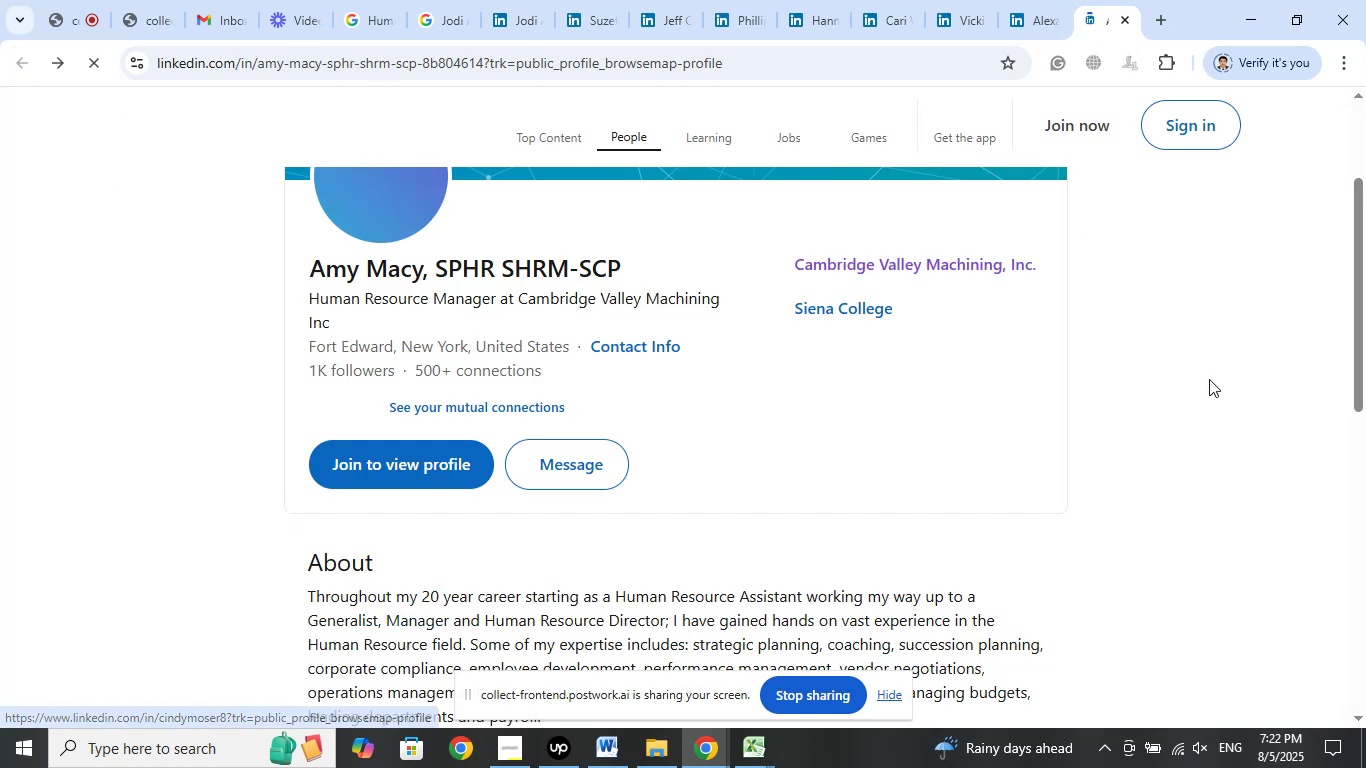 
scroll: coordinate [1223, 359], scroll_direction: up, amount: 3.0
 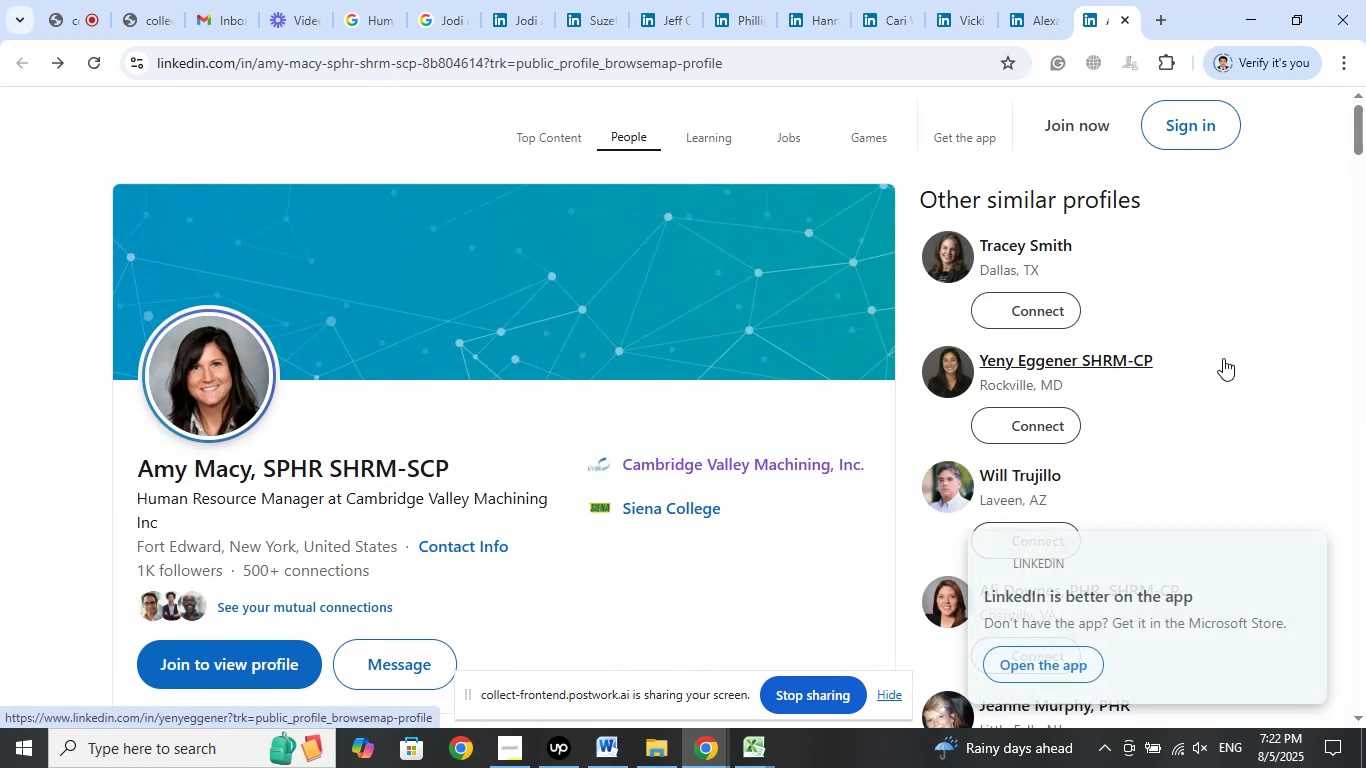 
scroll: coordinate [1223, 358], scroll_direction: down, amount: 2.0
 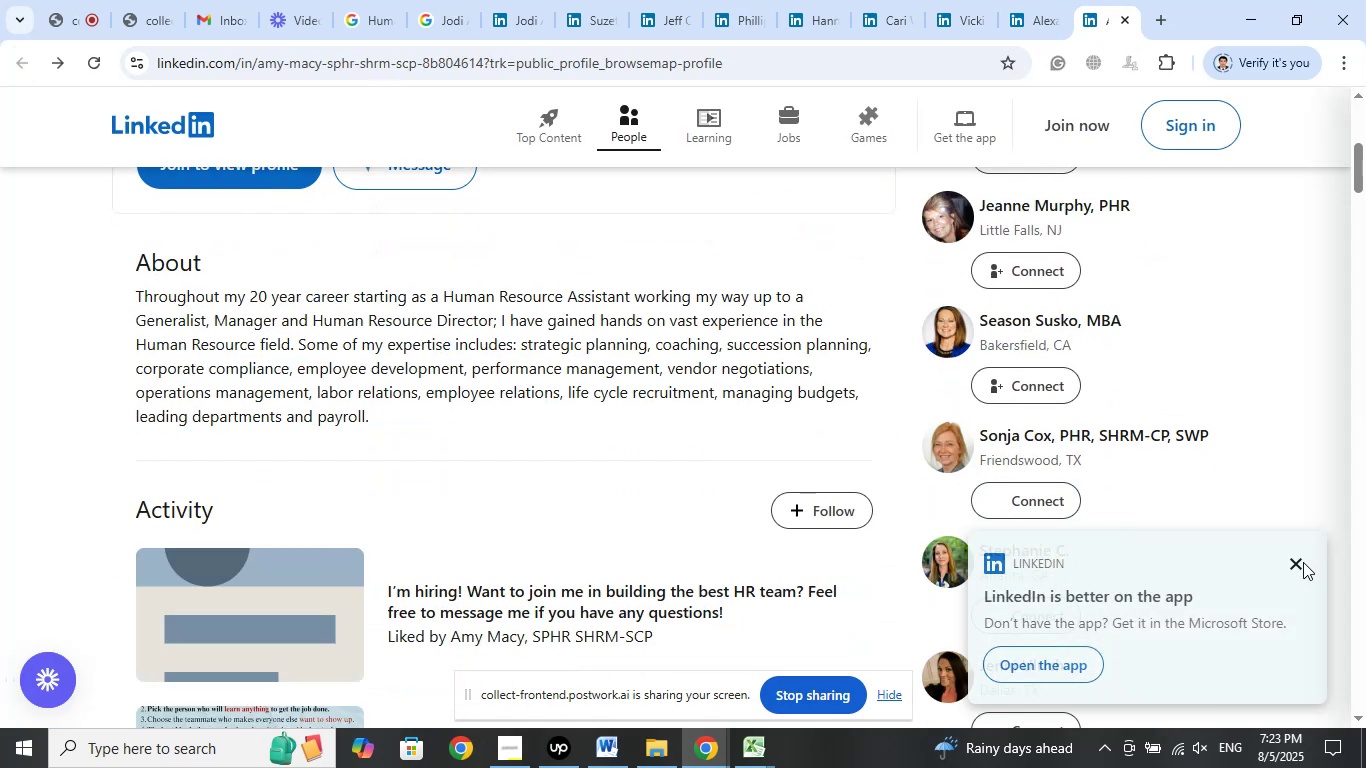 
left_click([1301, 562])
 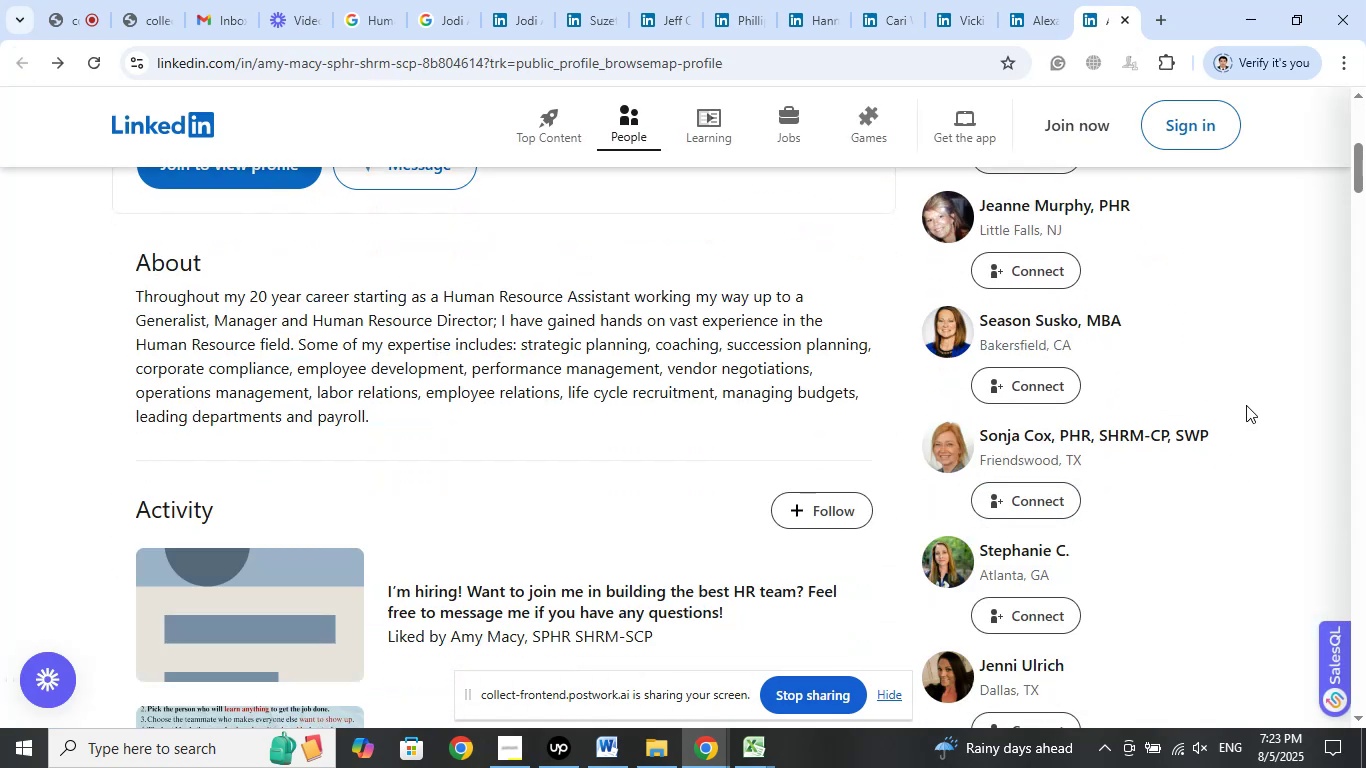 
scroll: coordinate [1248, 403], scroll_direction: down, amount: 1.0
 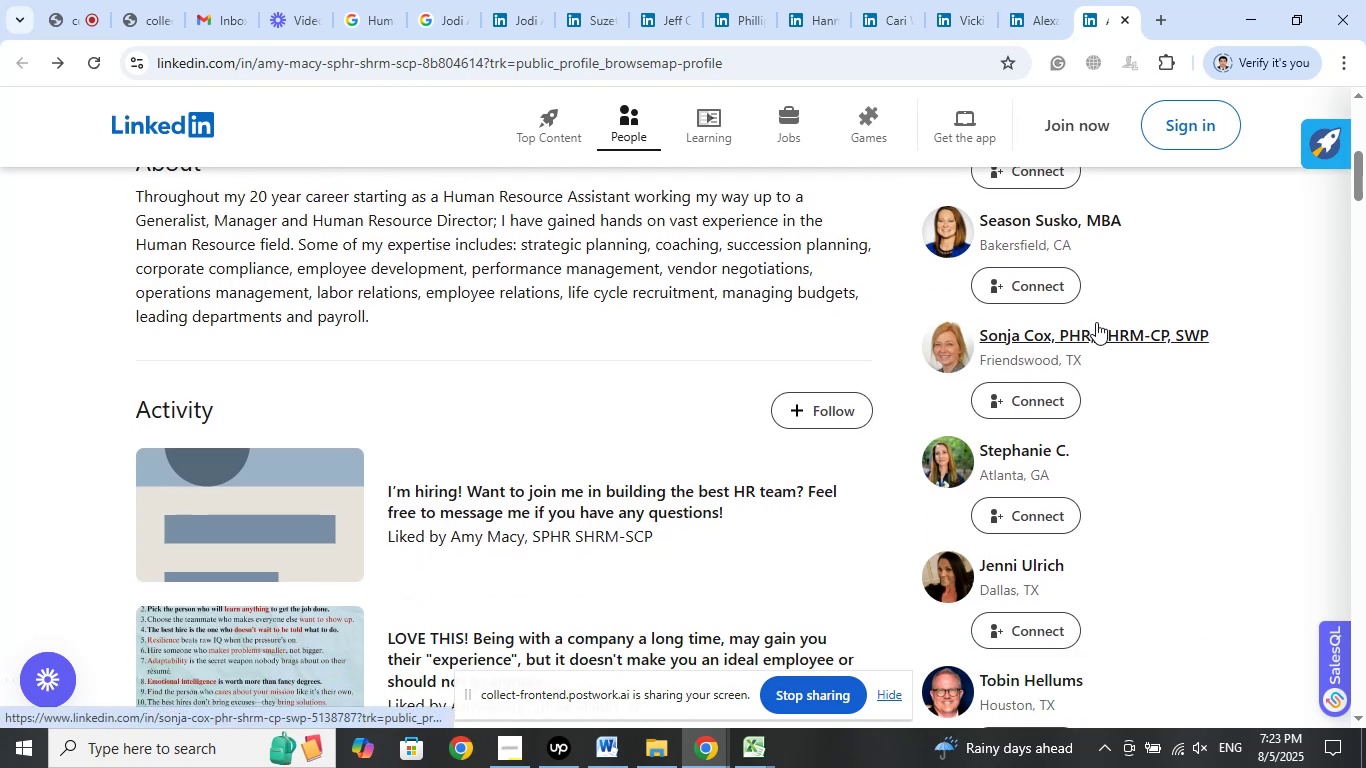 
right_click([1096, 323])
 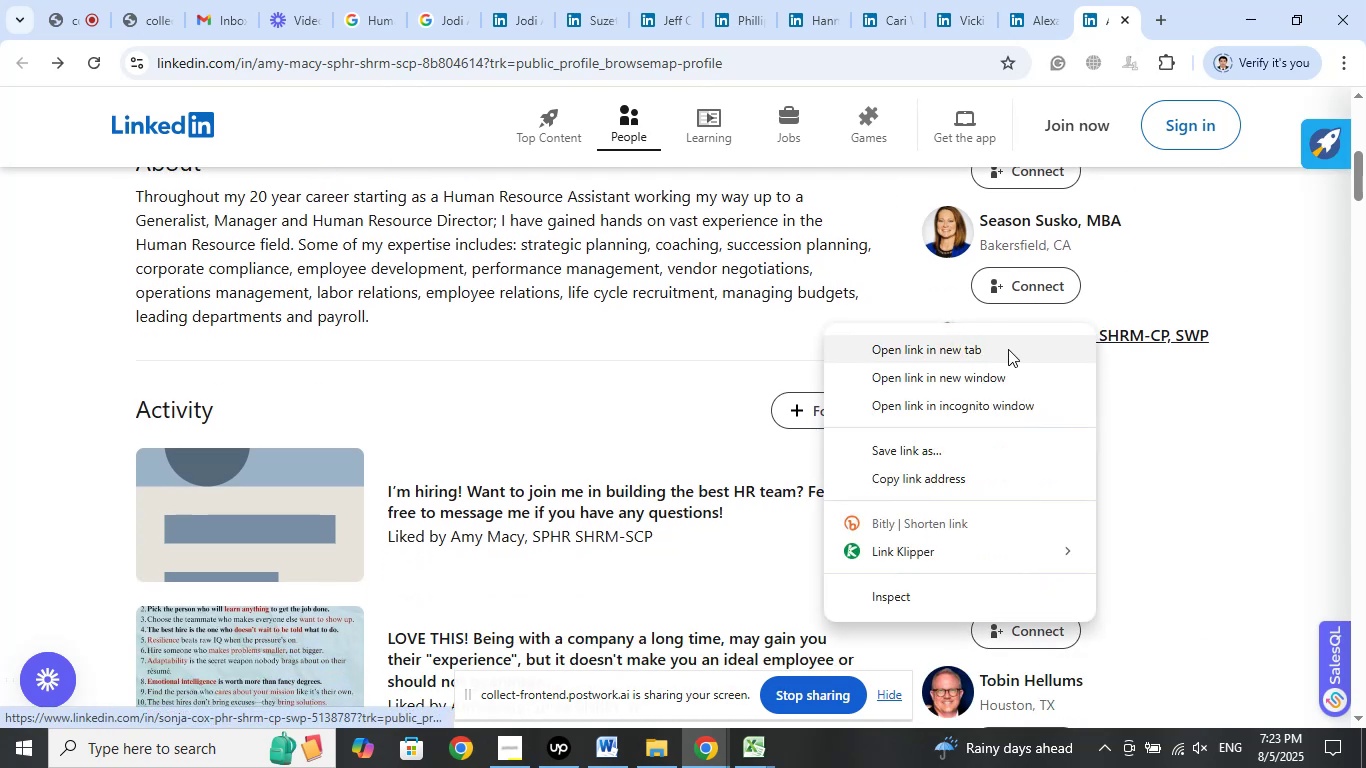 
left_click([1003, 348])
 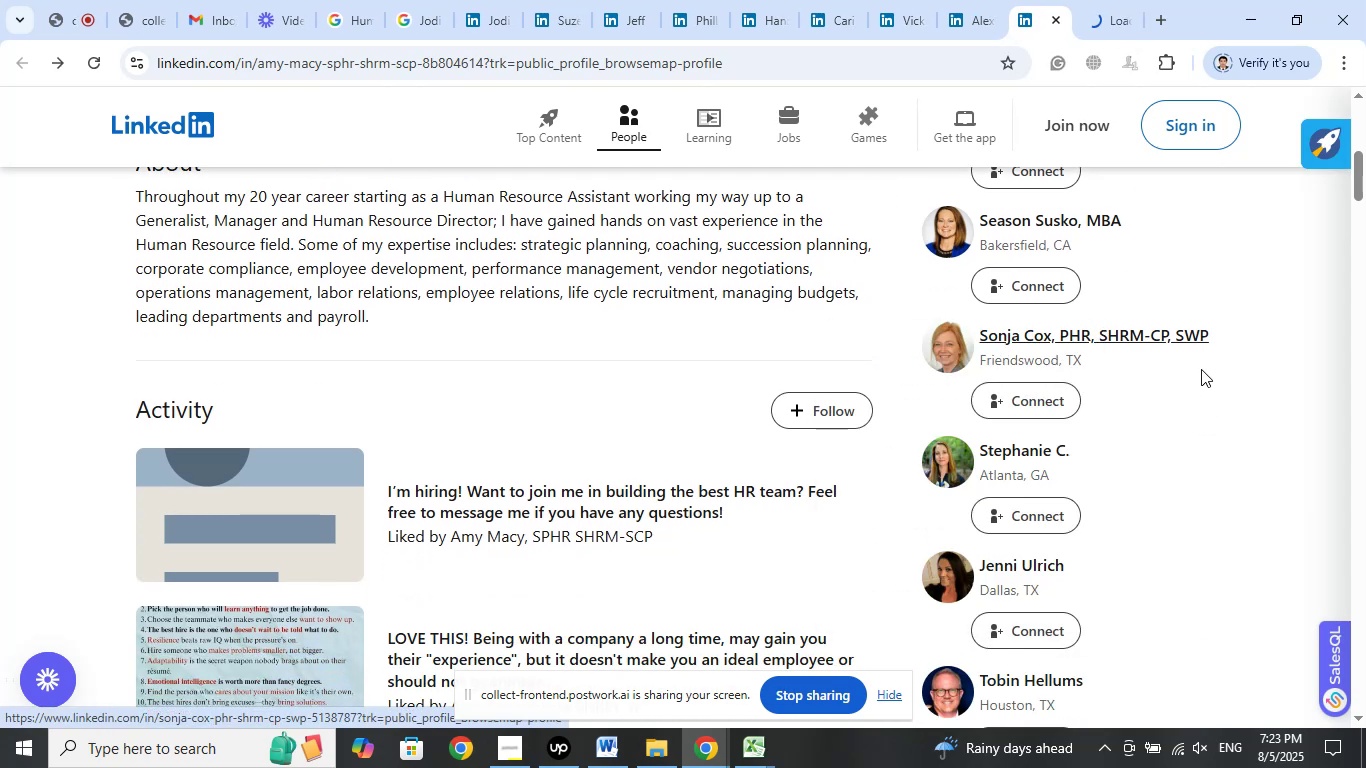 
scroll: coordinate [1201, 369], scroll_direction: down, amount: 2.0
 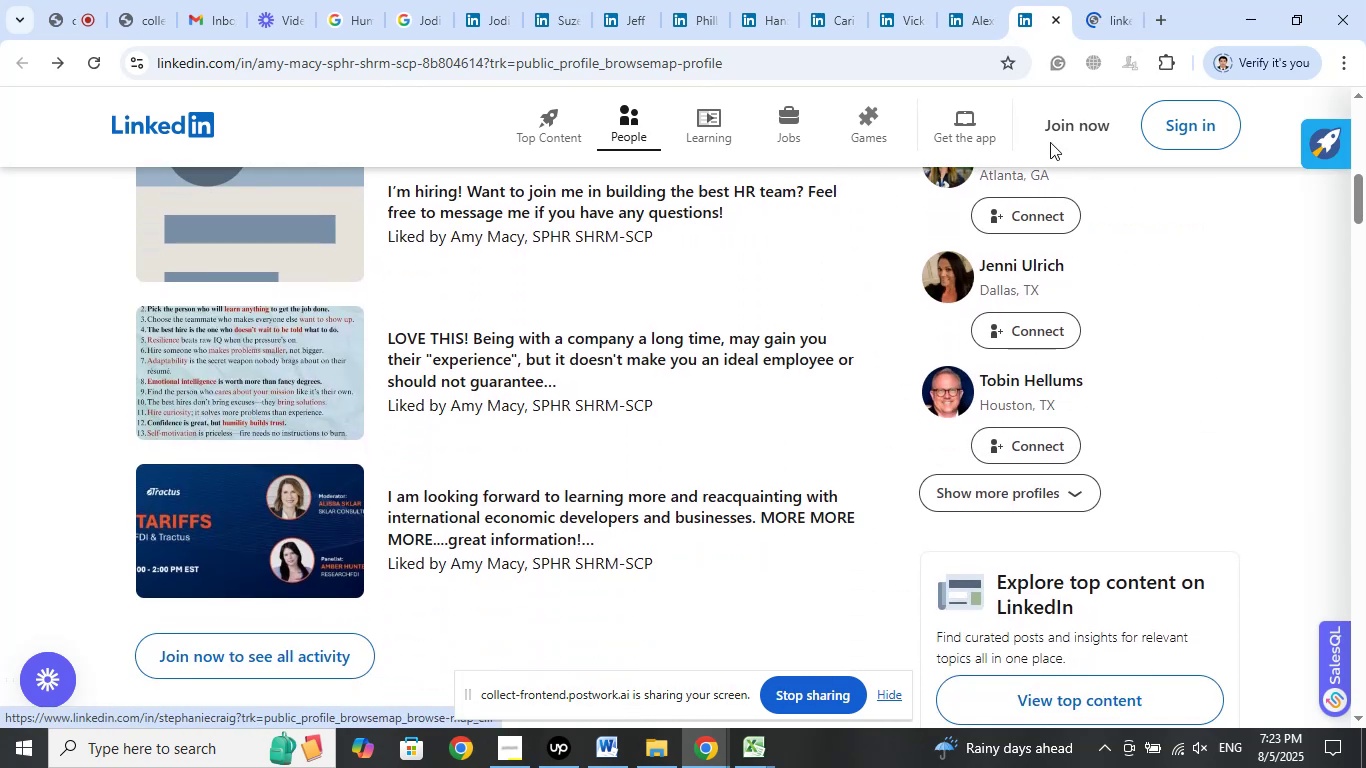 
left_click([1100, 0])
 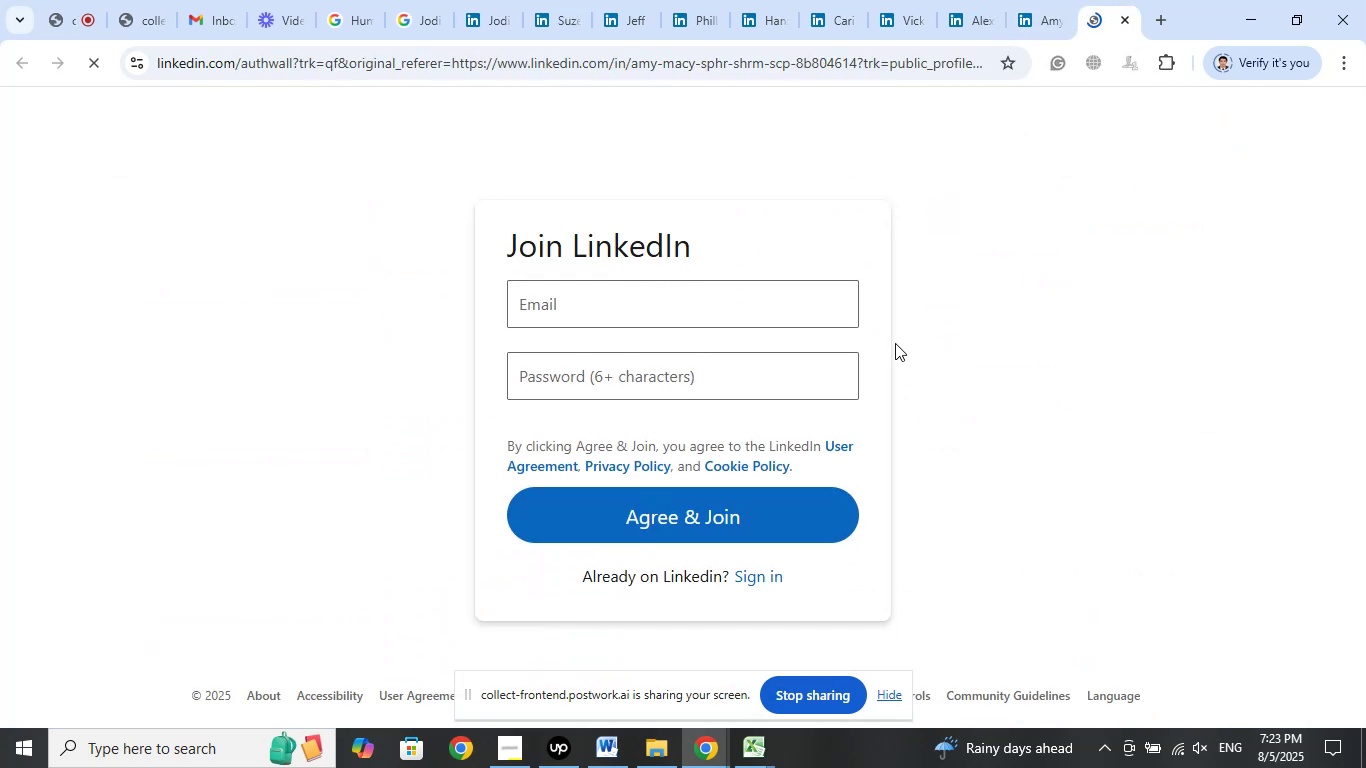 
left_click([1123, 19])
 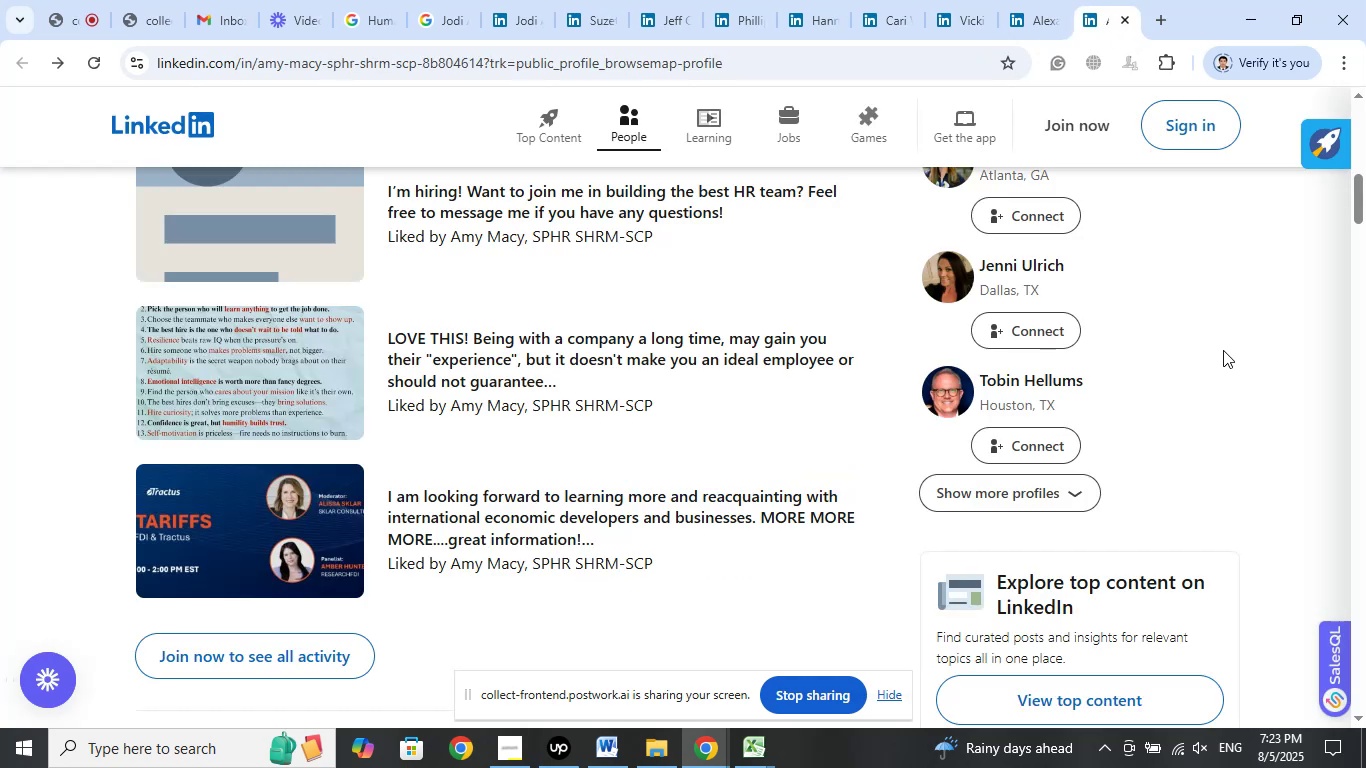 
scroll: coordinate [1223, 350], scroll_direction: down, amount: 2.0
 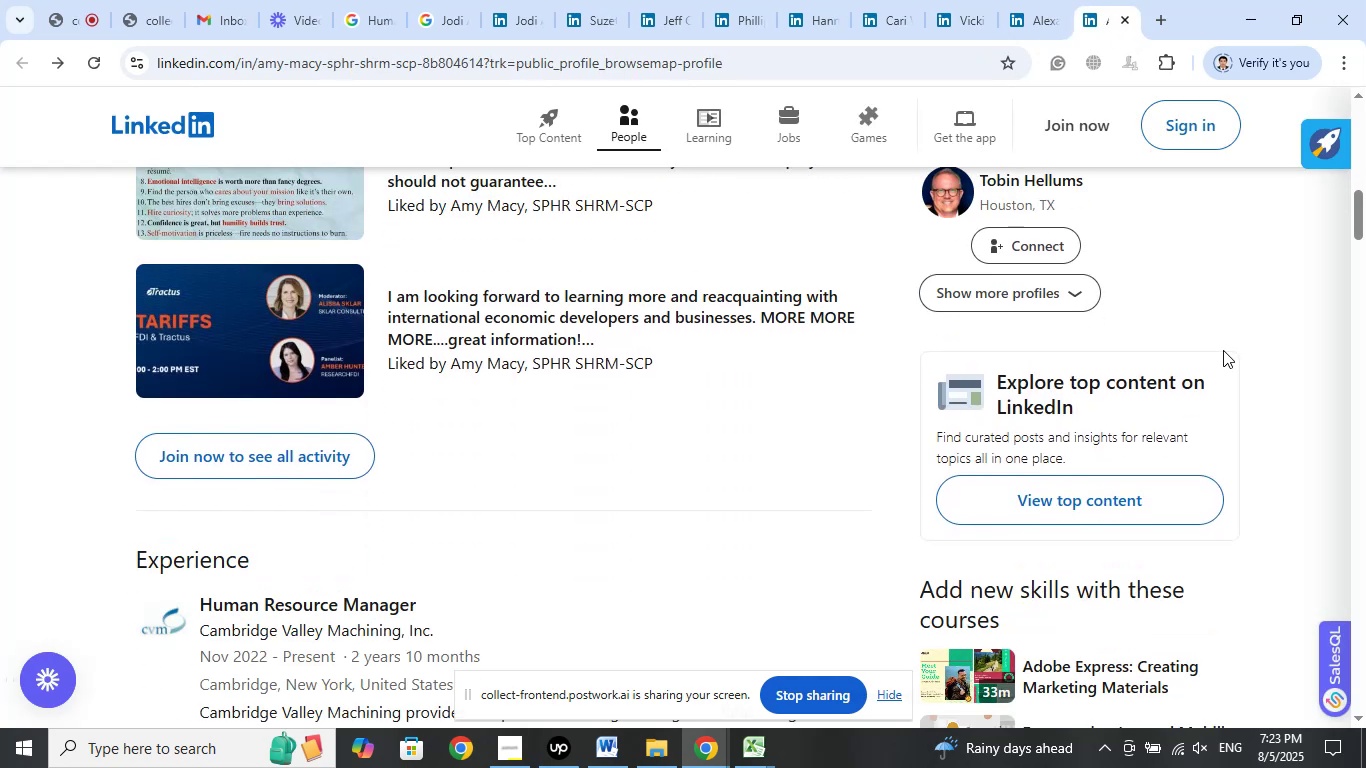 
scroll: coordinate [1223, 350], scroll_direction: up, amount: 3.0
 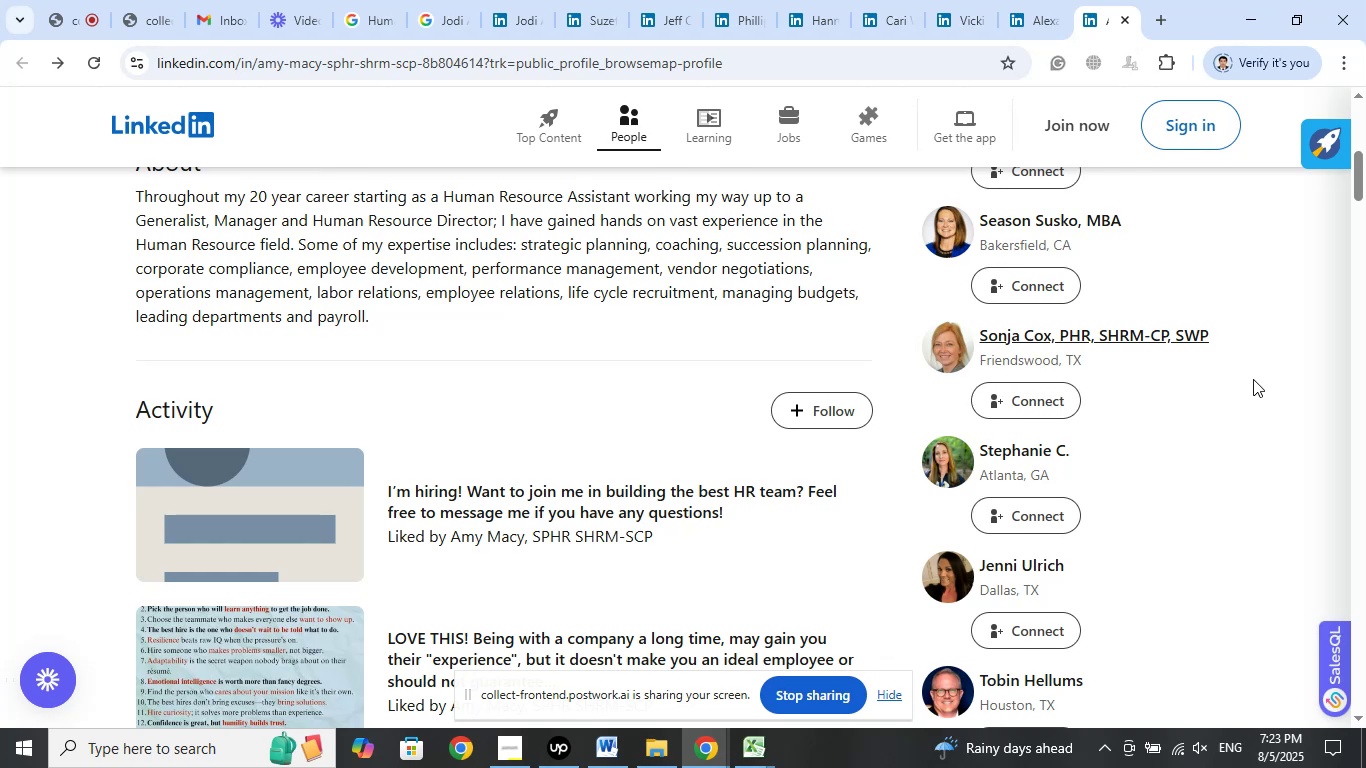 
wait(34.62)
 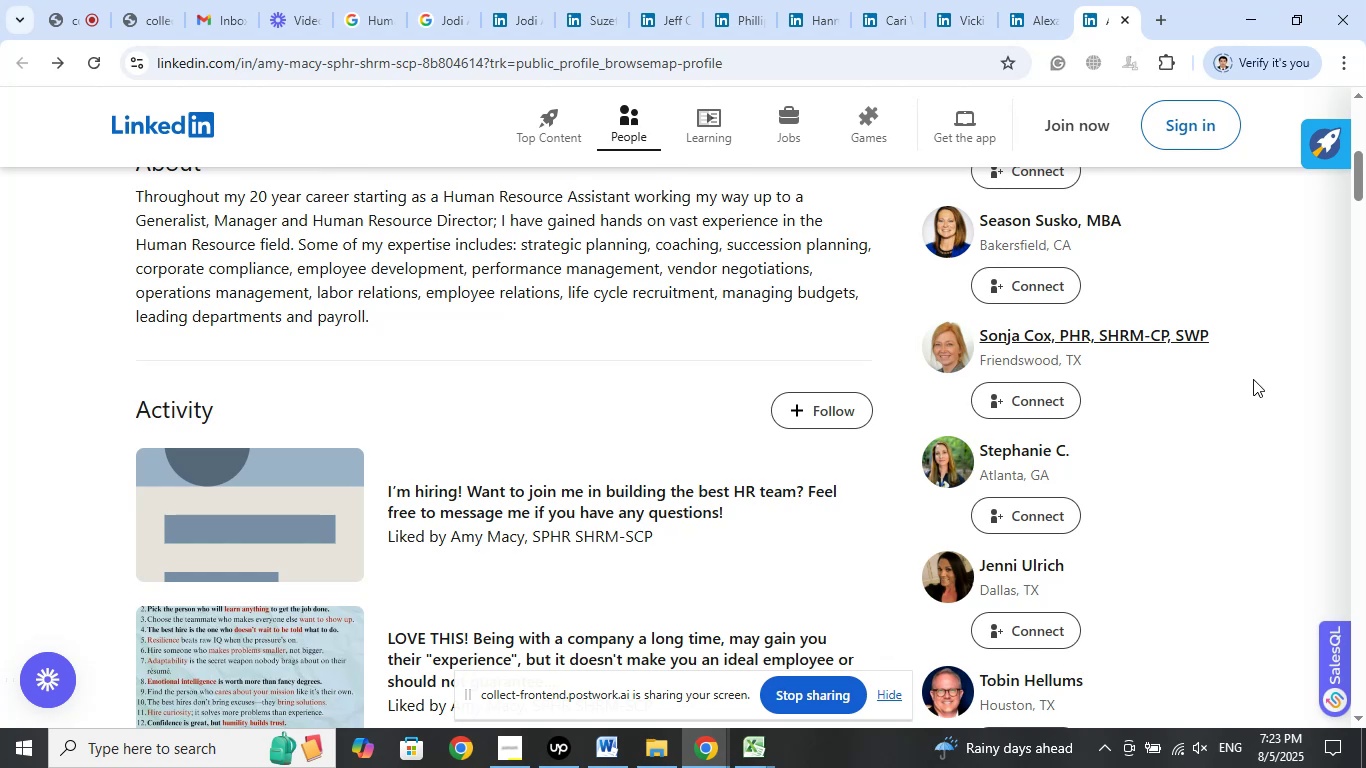 
left_click([1158, 16])
 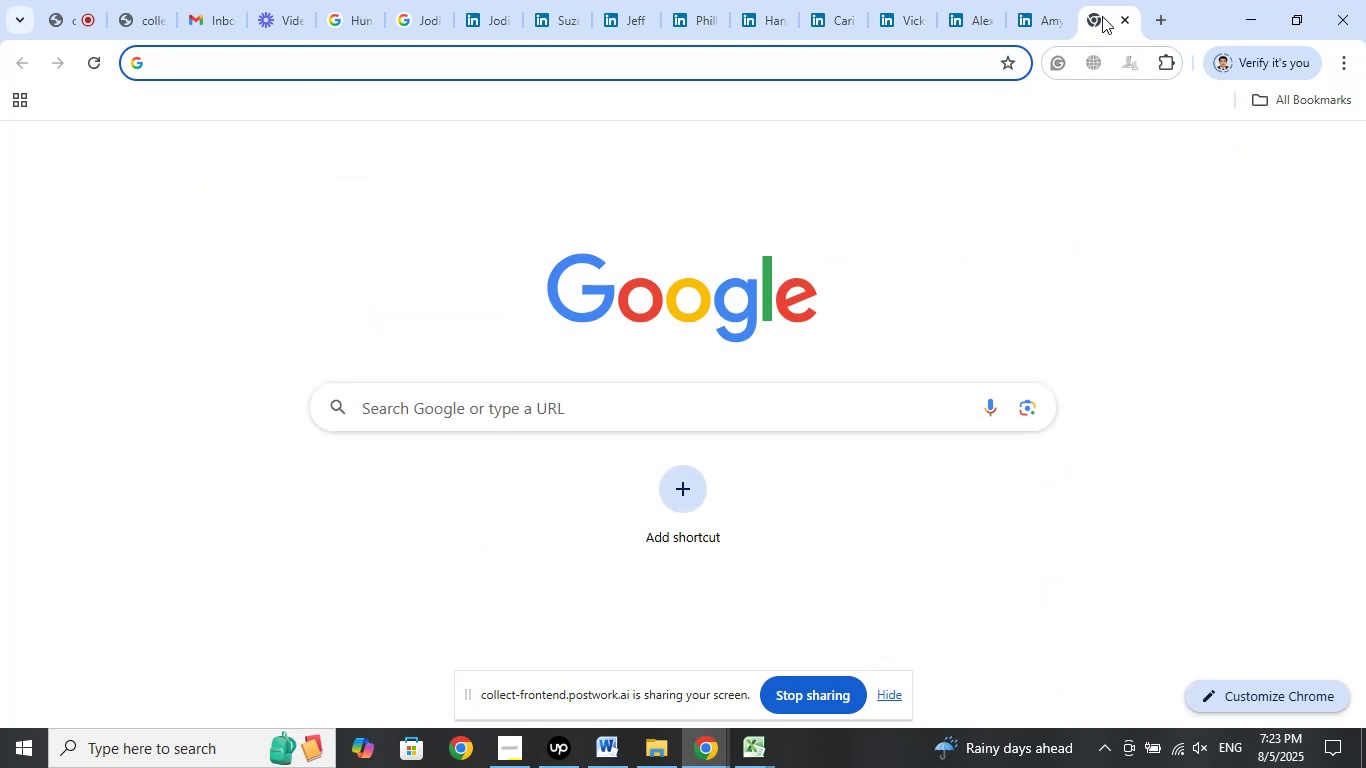 
left_click([1051, 0])
 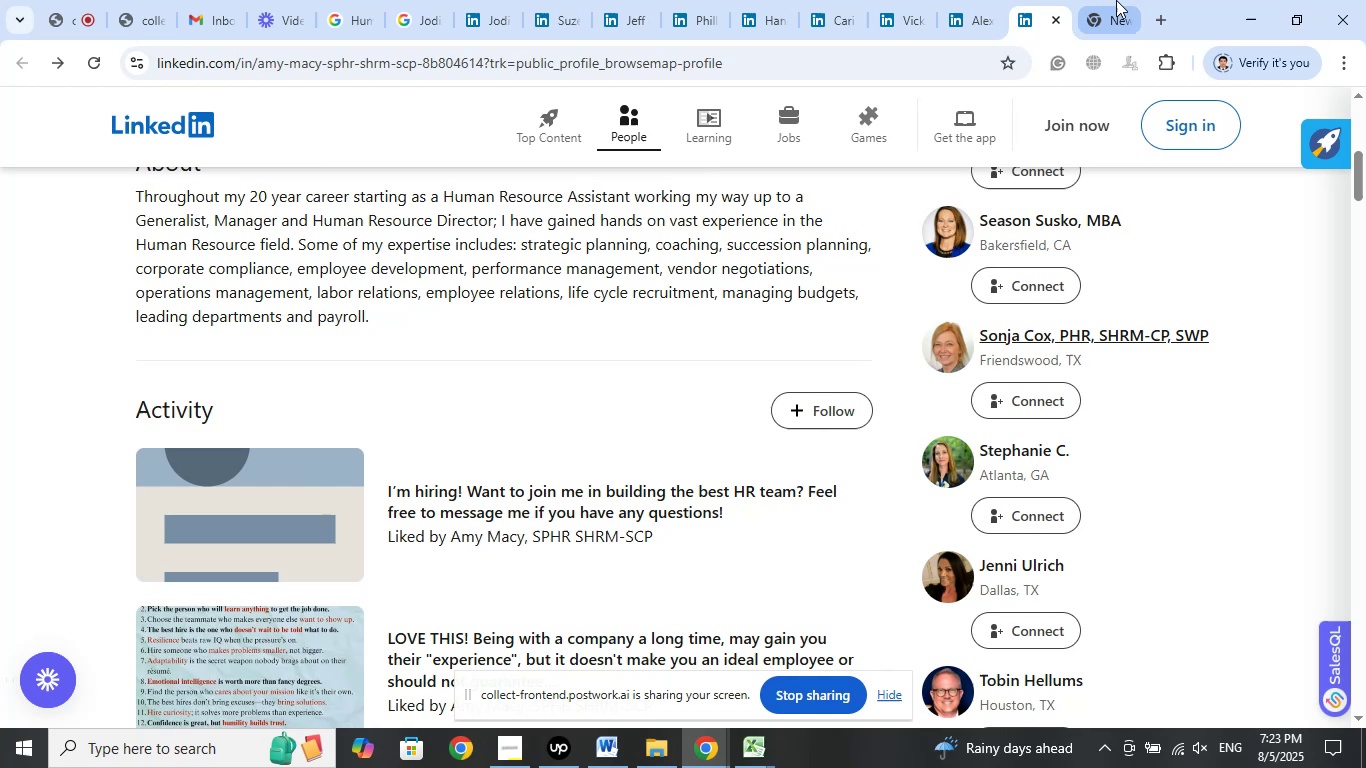 
left_click([1116, 0])
 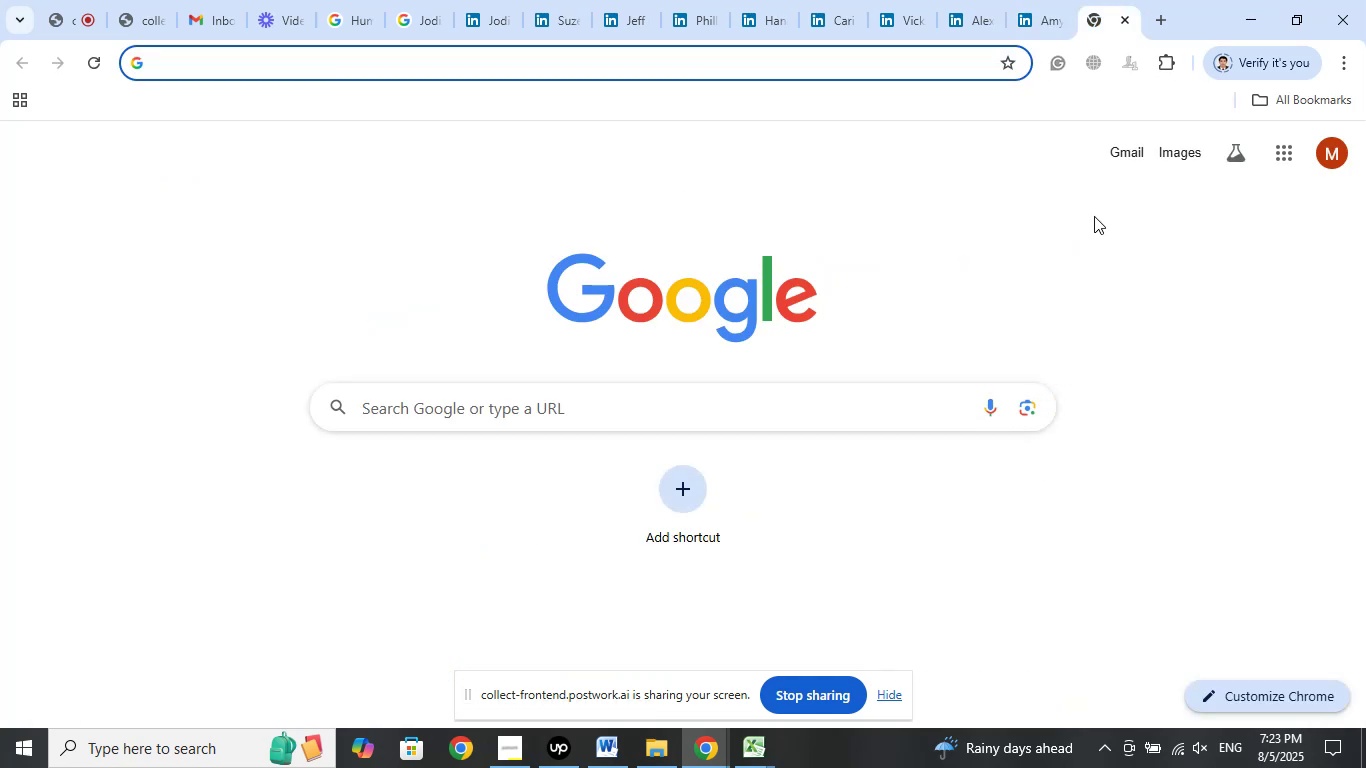 
type(Sonja cox phr)
 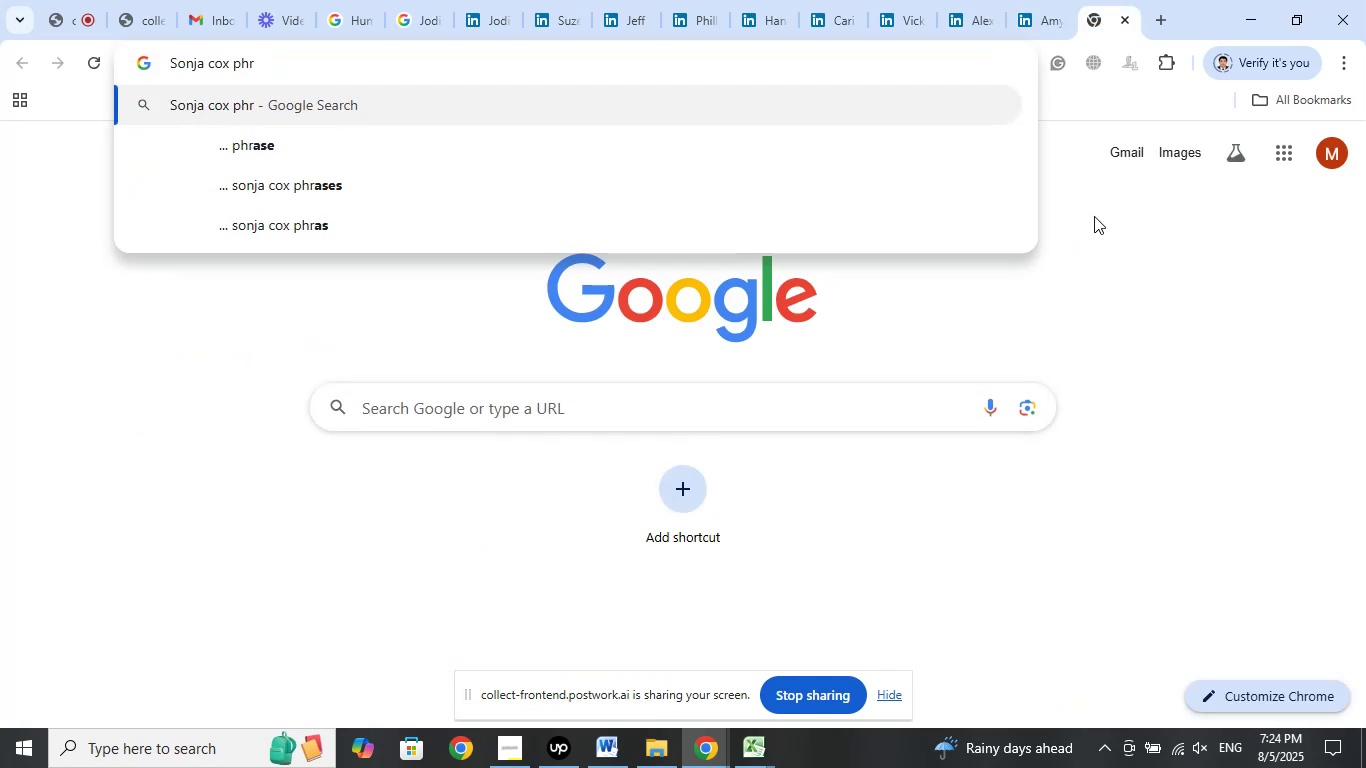 
key(Enter)
 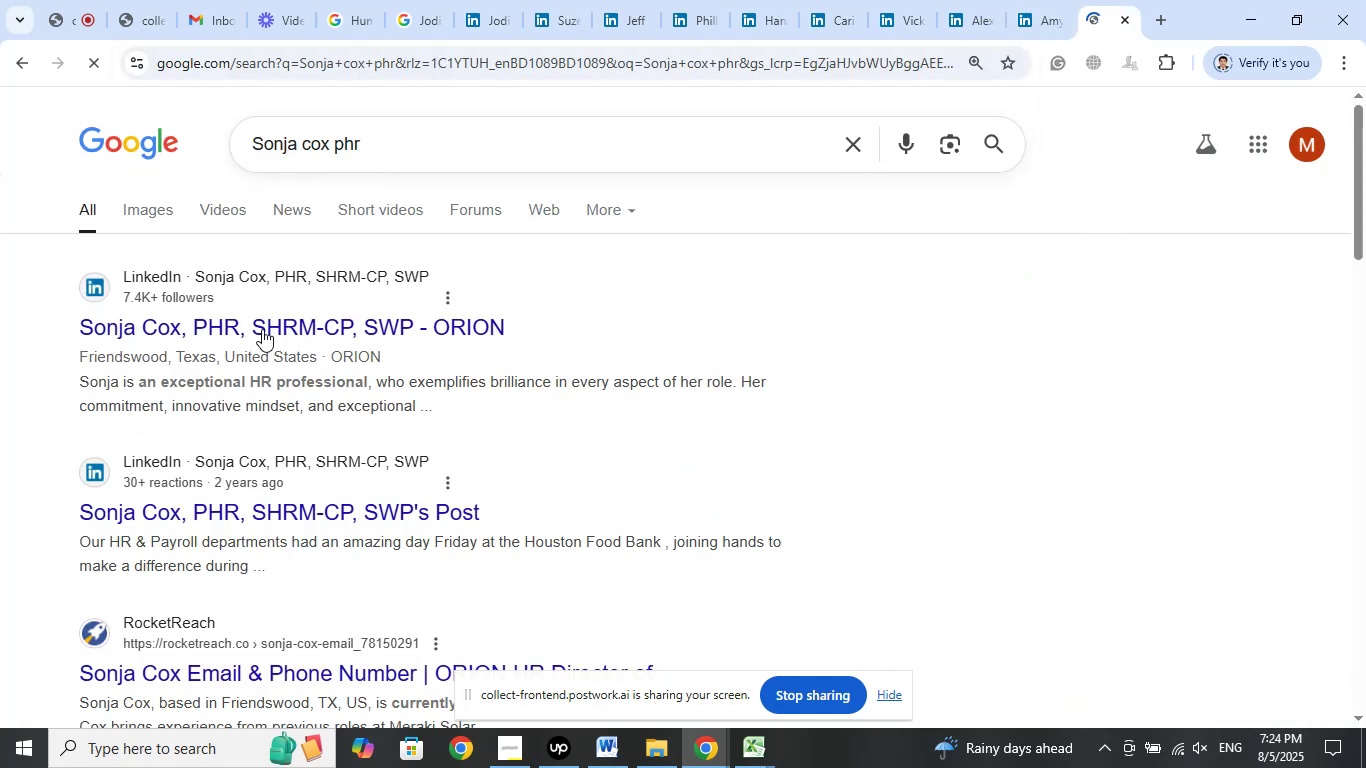 
right_click([340, 317])
 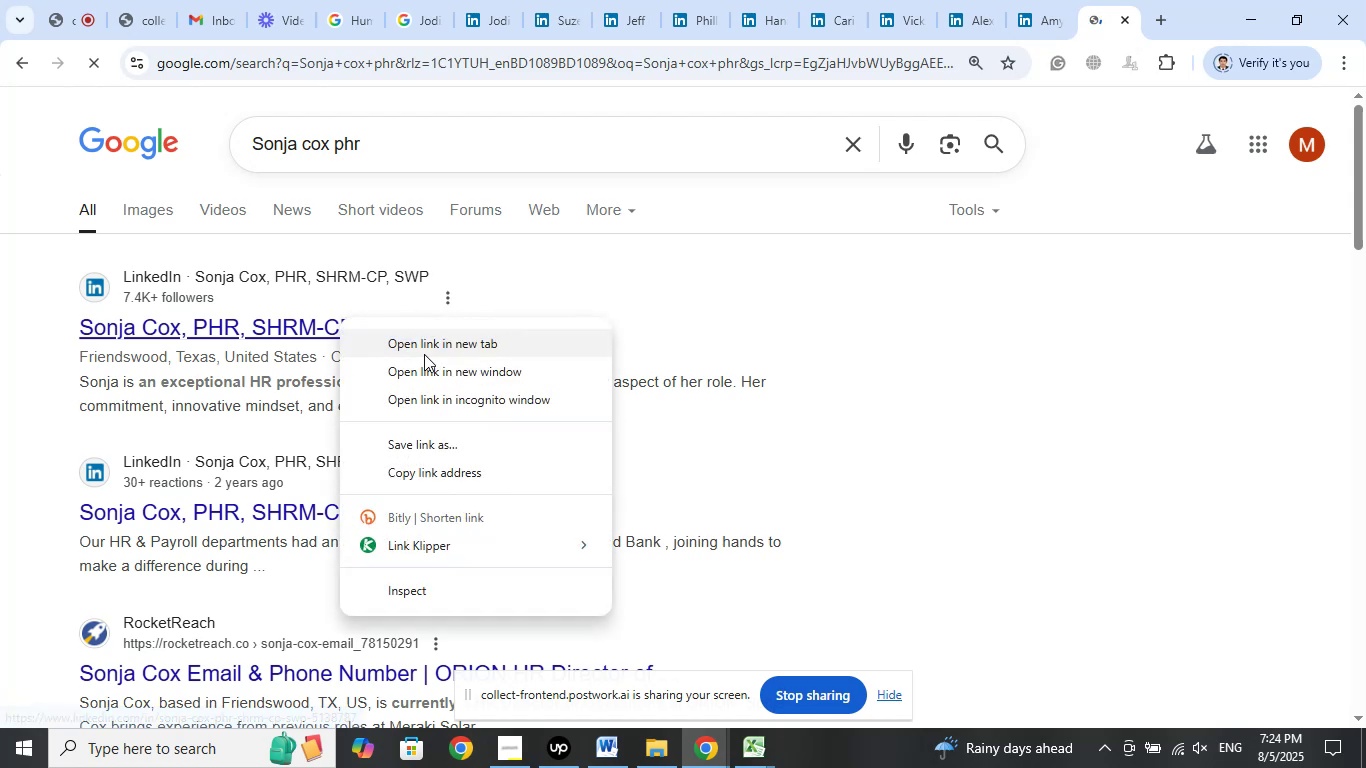 
left_click([424, 354])
 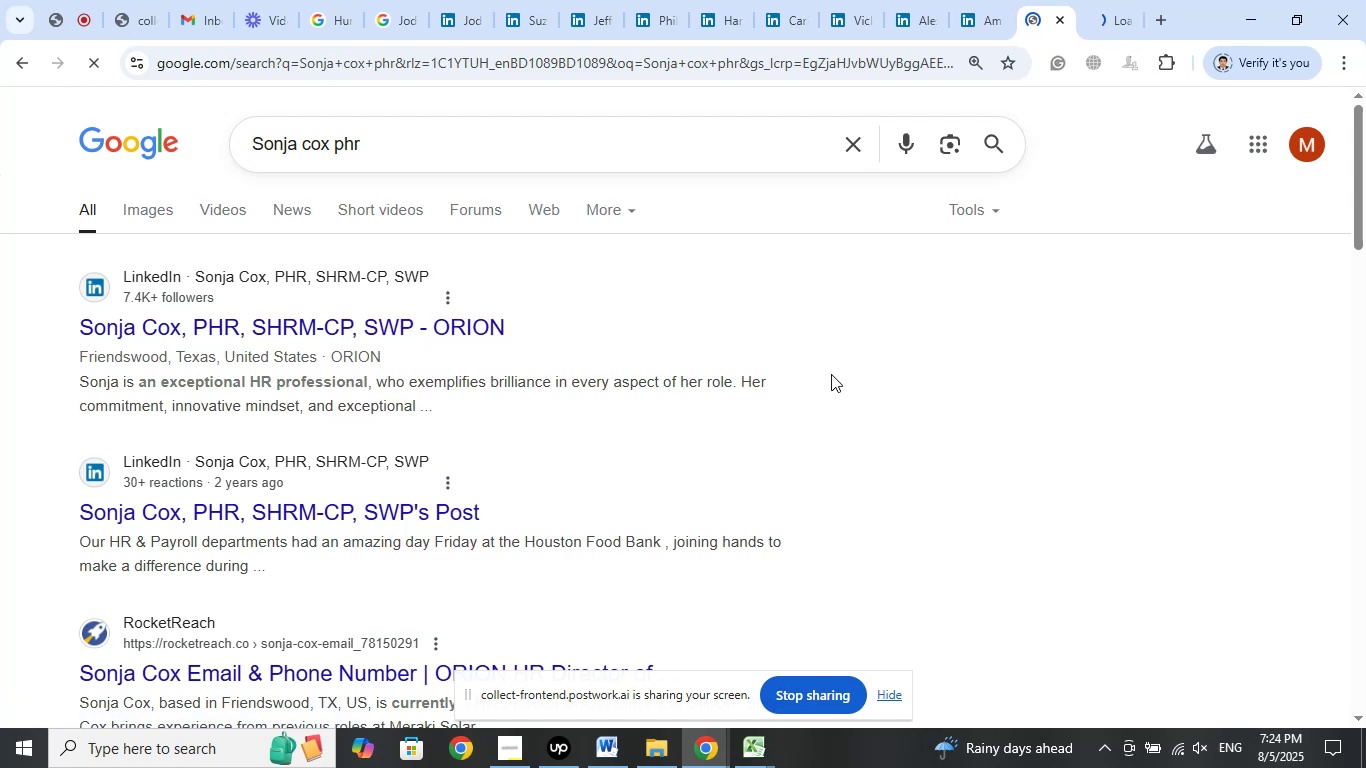 
scroll: coordinate [832, 373], scroll_direction: down, amount: 2.0
 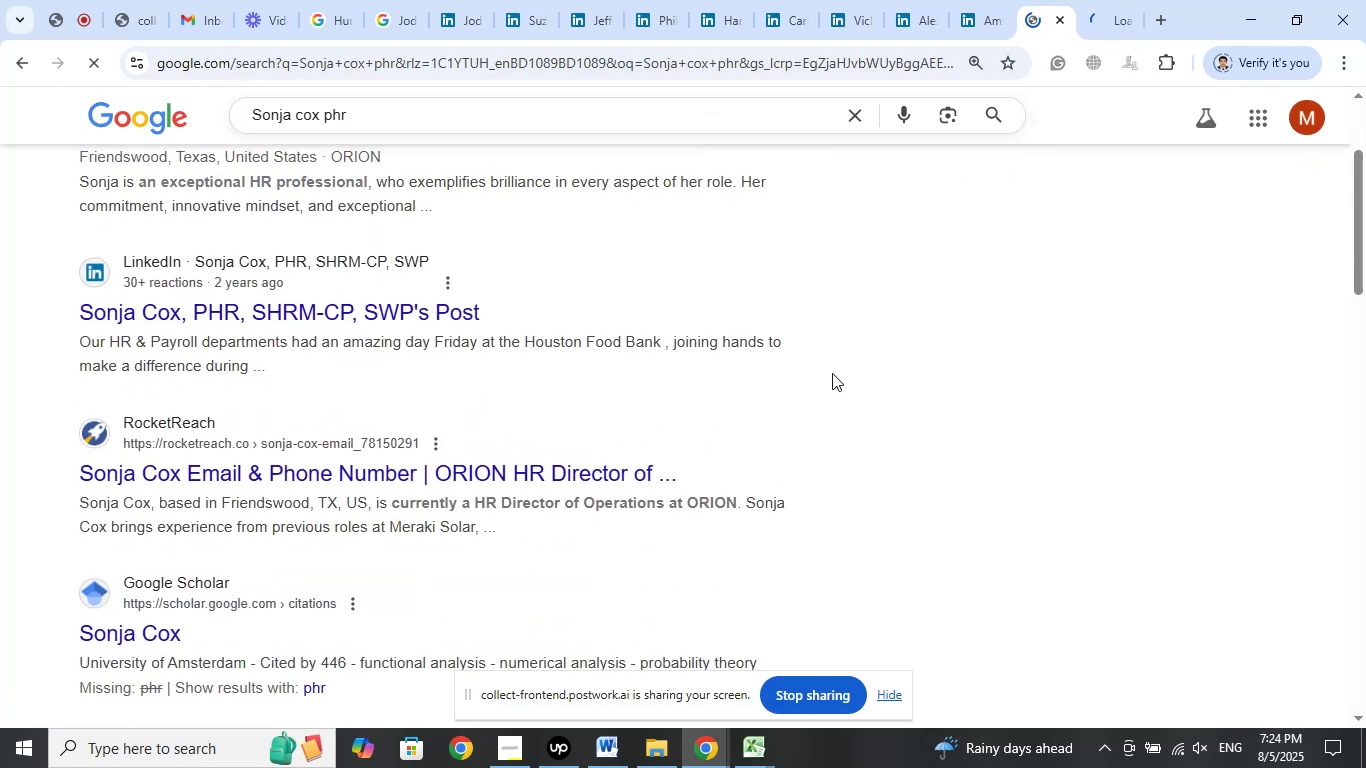 
scroll: coordinate [833, 372], scroll_direction: up, amount: 9.0
 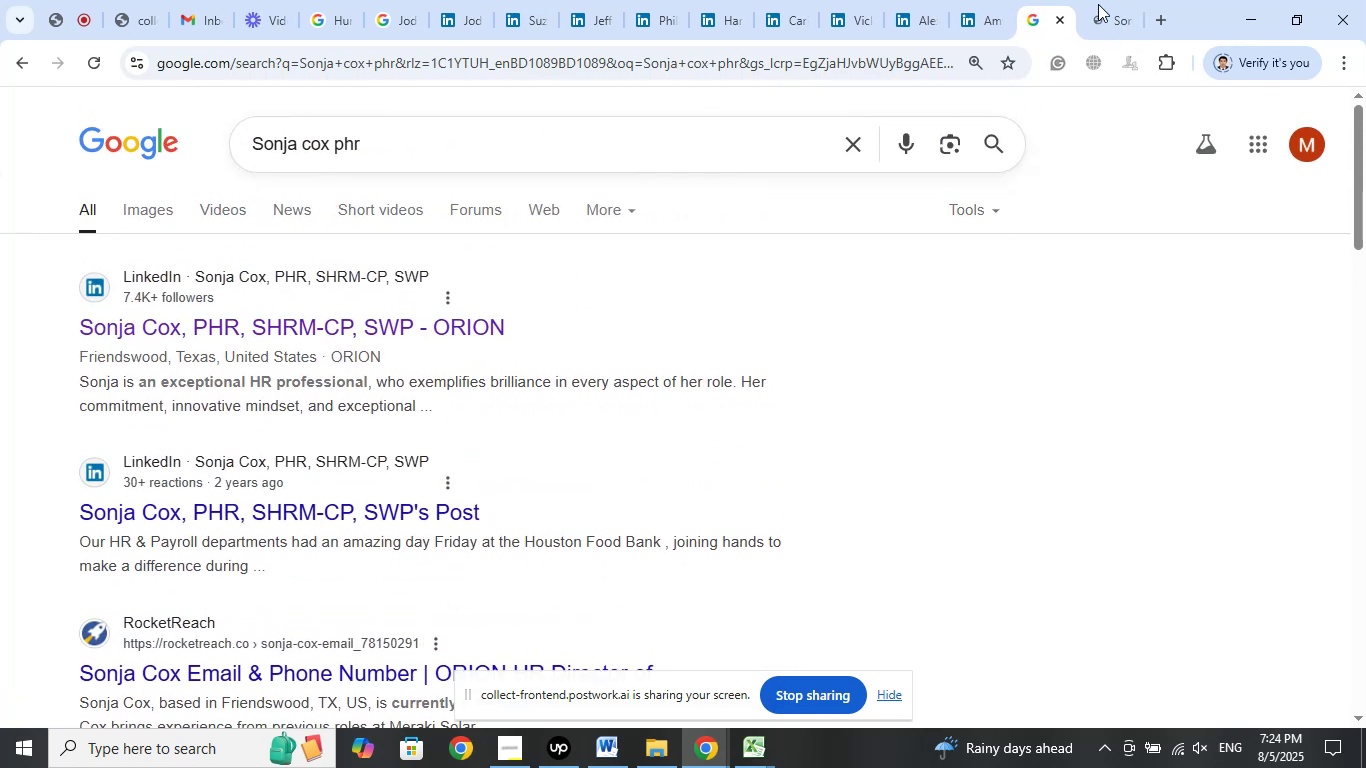 
left_click([1100, 2])
 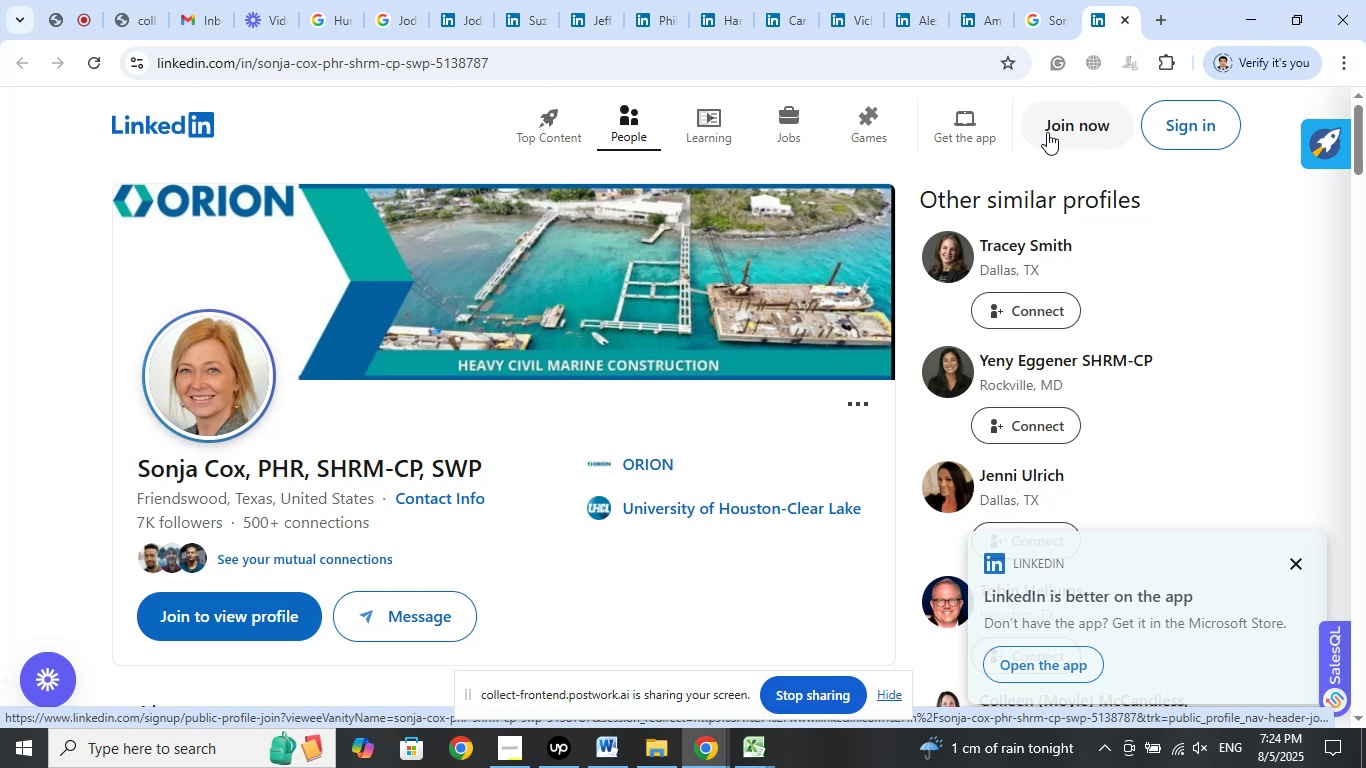 
wait(49.11)
 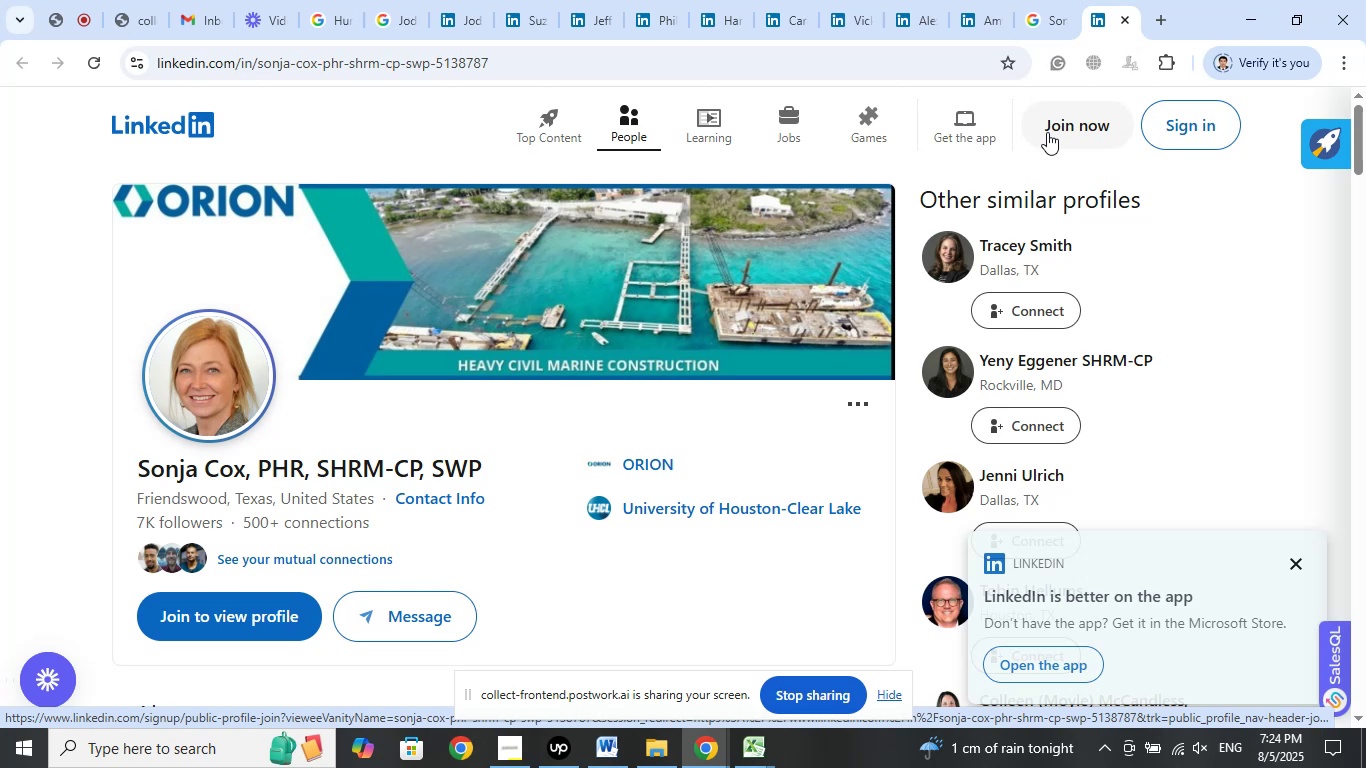 
left_click([74, 0])
 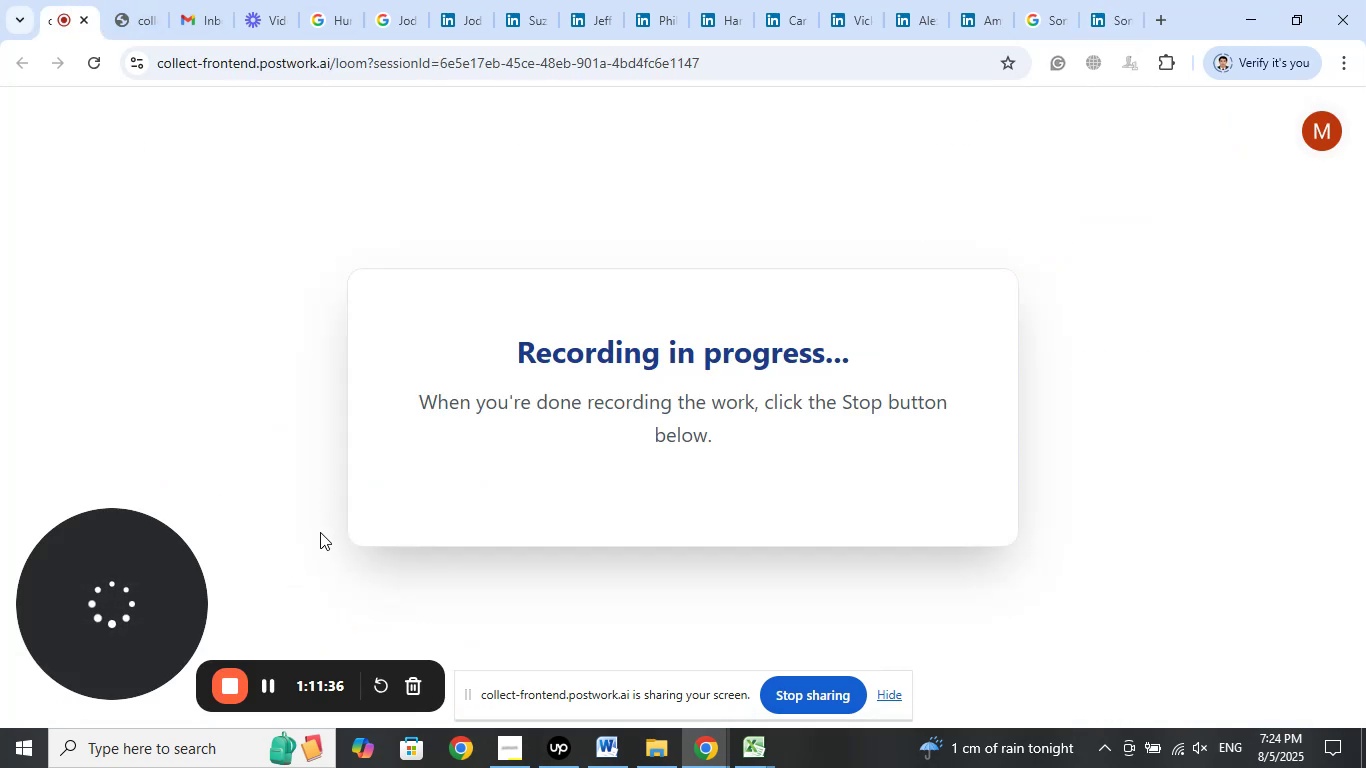 
wait(8.56)
 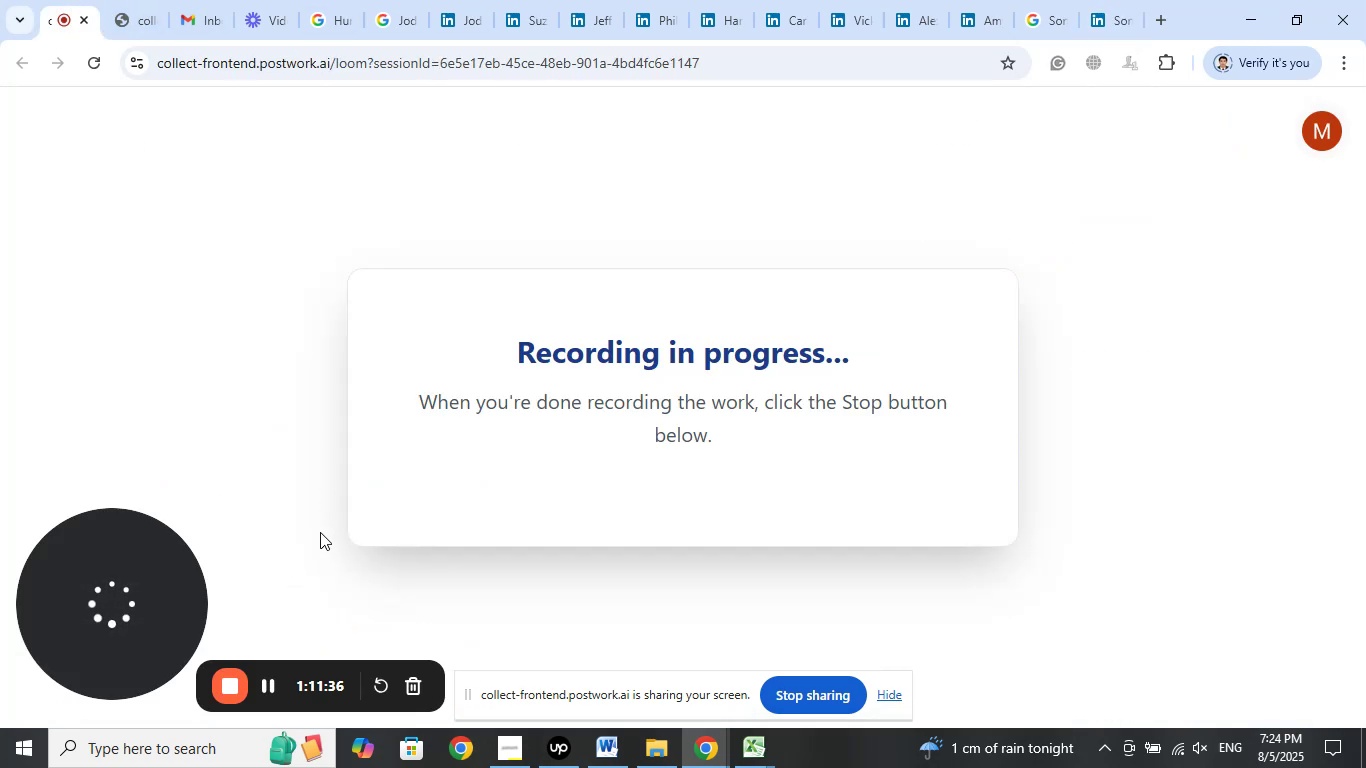 
left_click([1108, 1])
 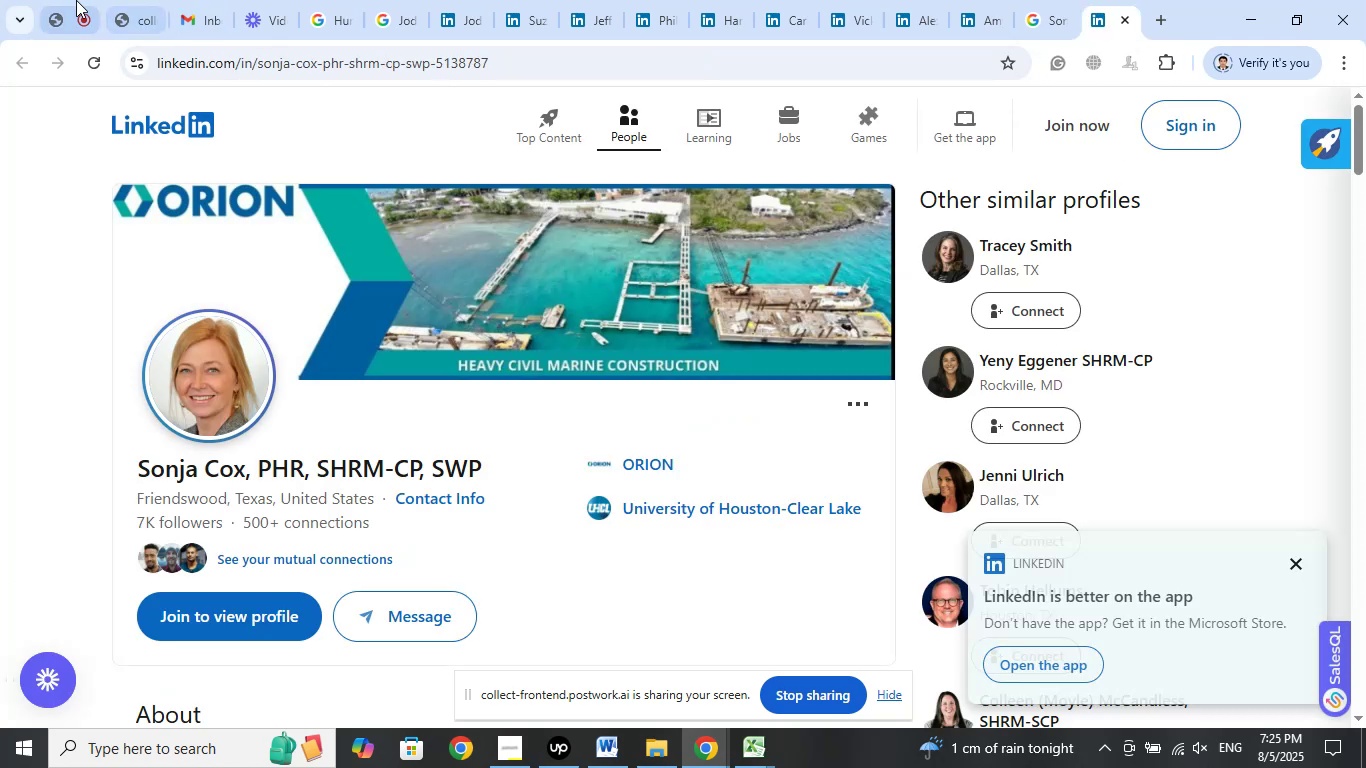 
left_click([70, 0])
 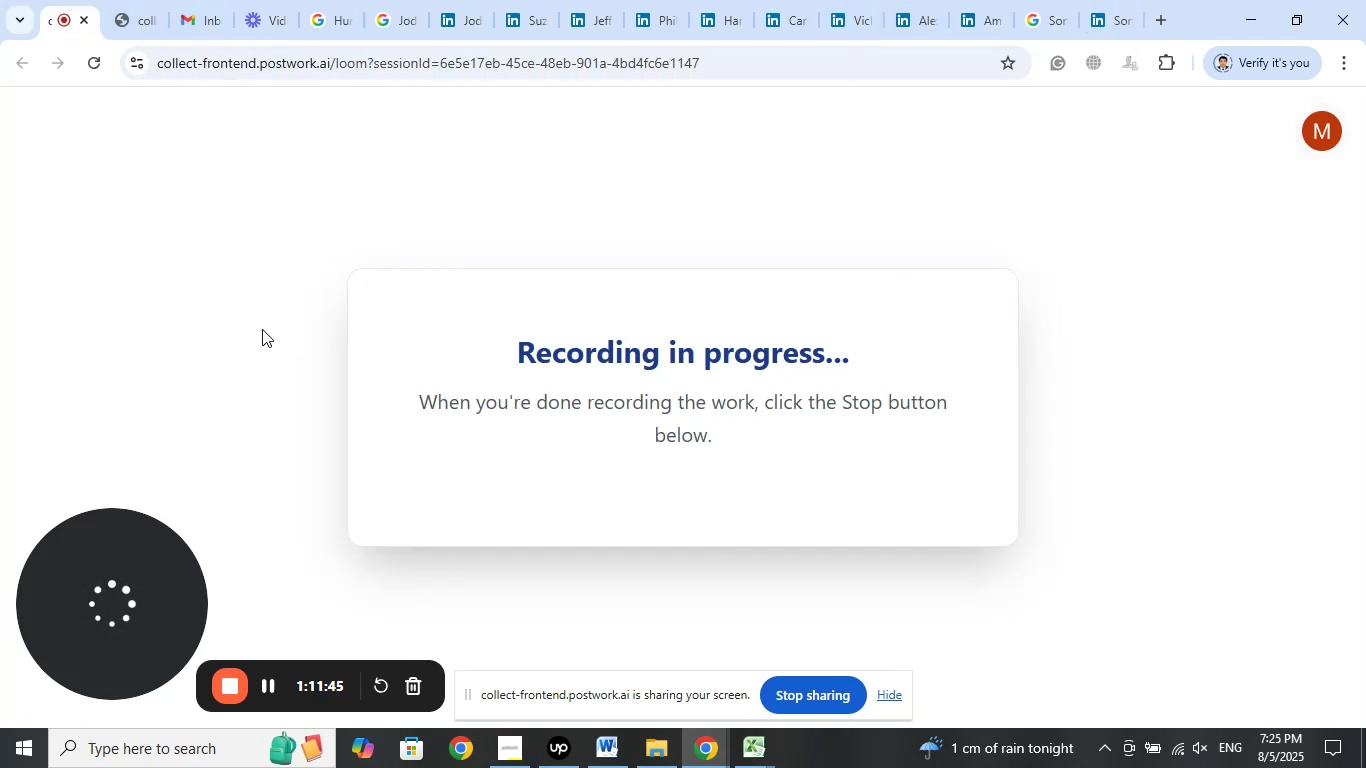 
left_click([1076, 356])
 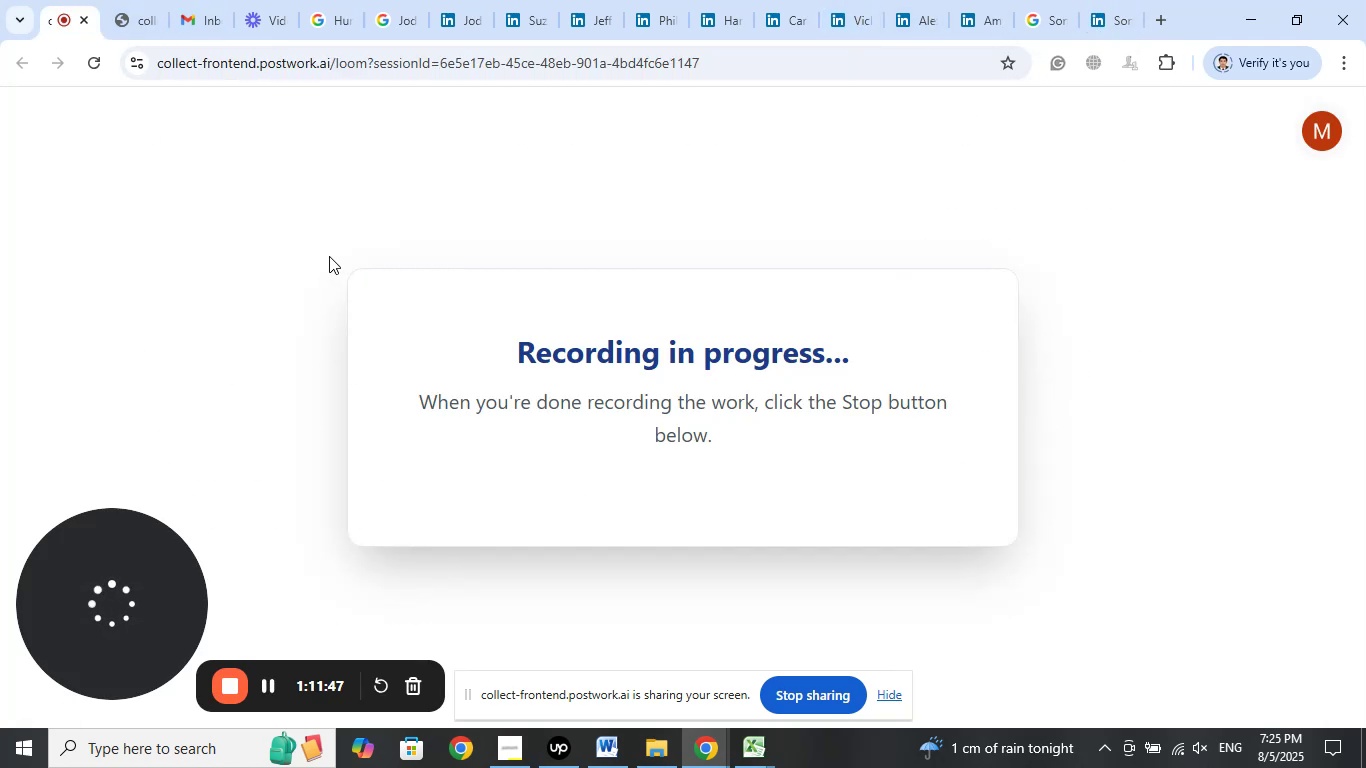 
left_click([323, 248])
 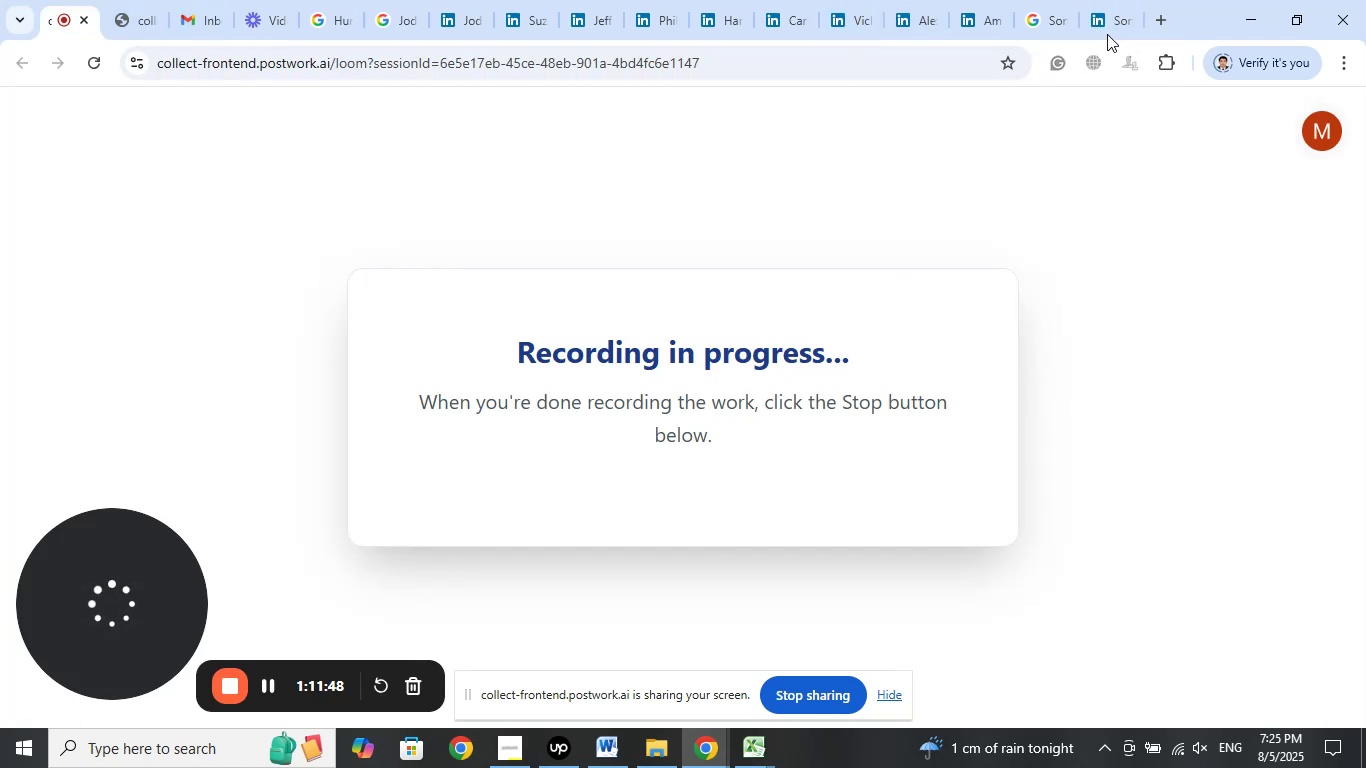 
left_click([1111, 16])
 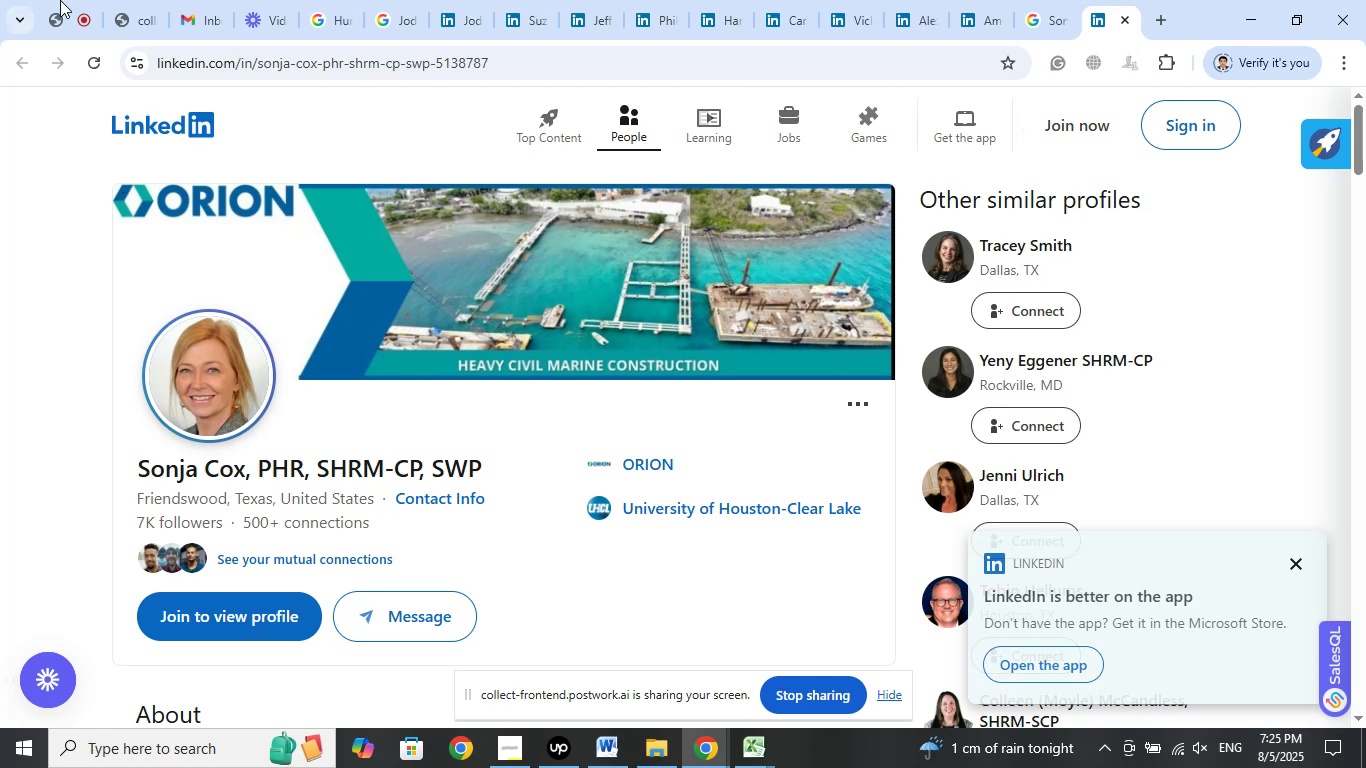 